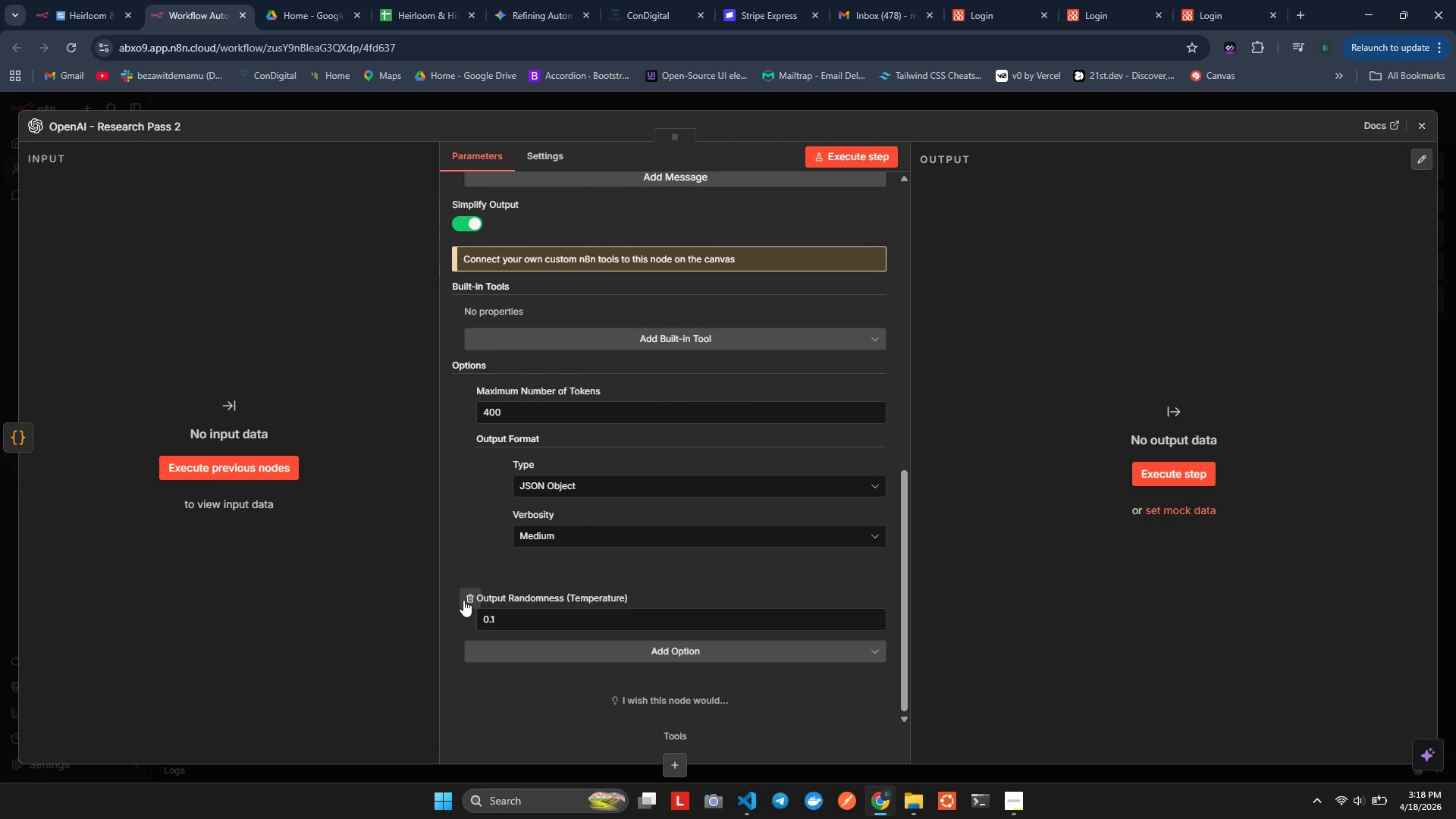 
wait(12.64)
 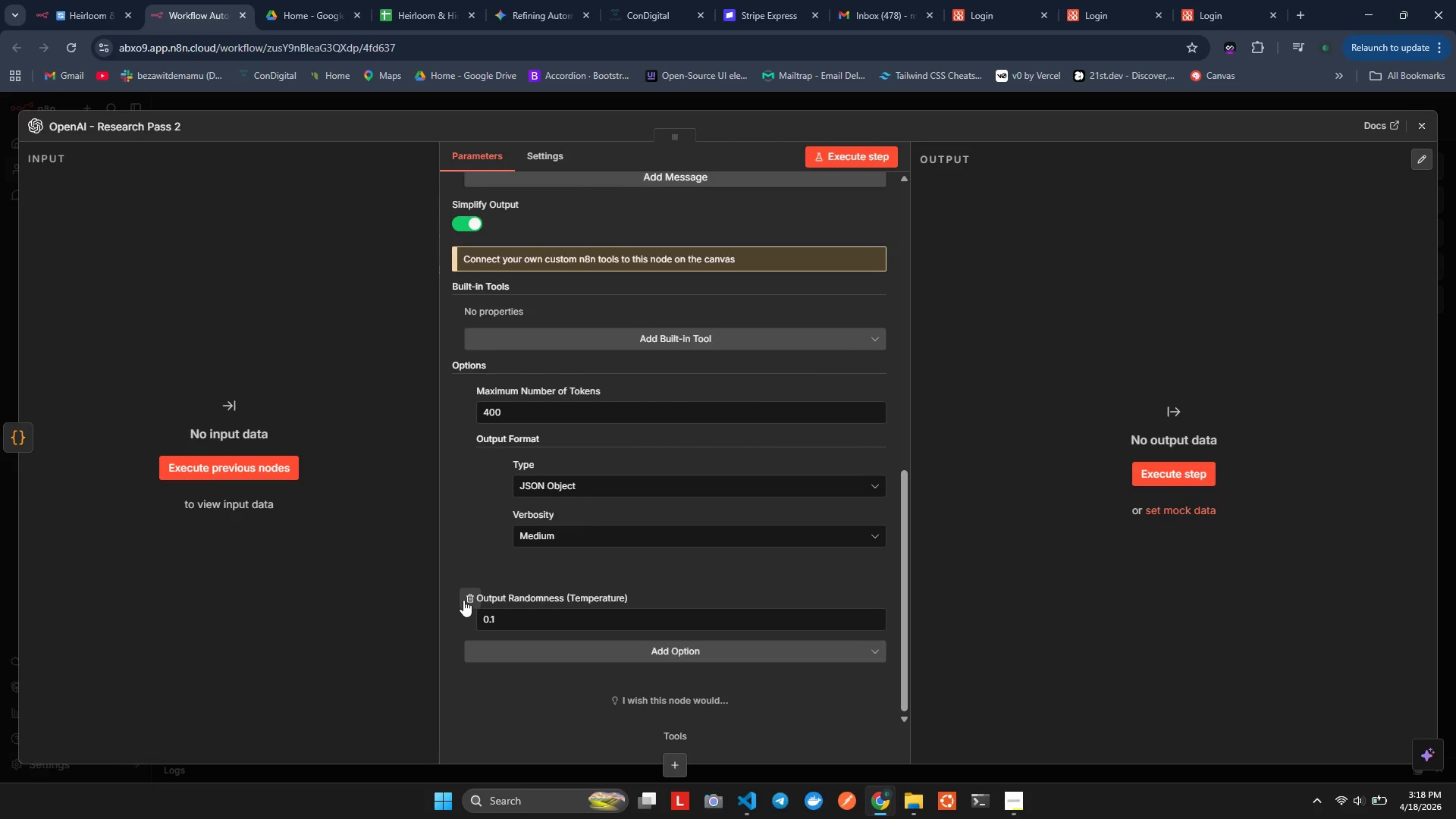 
left_click([547, 162])
 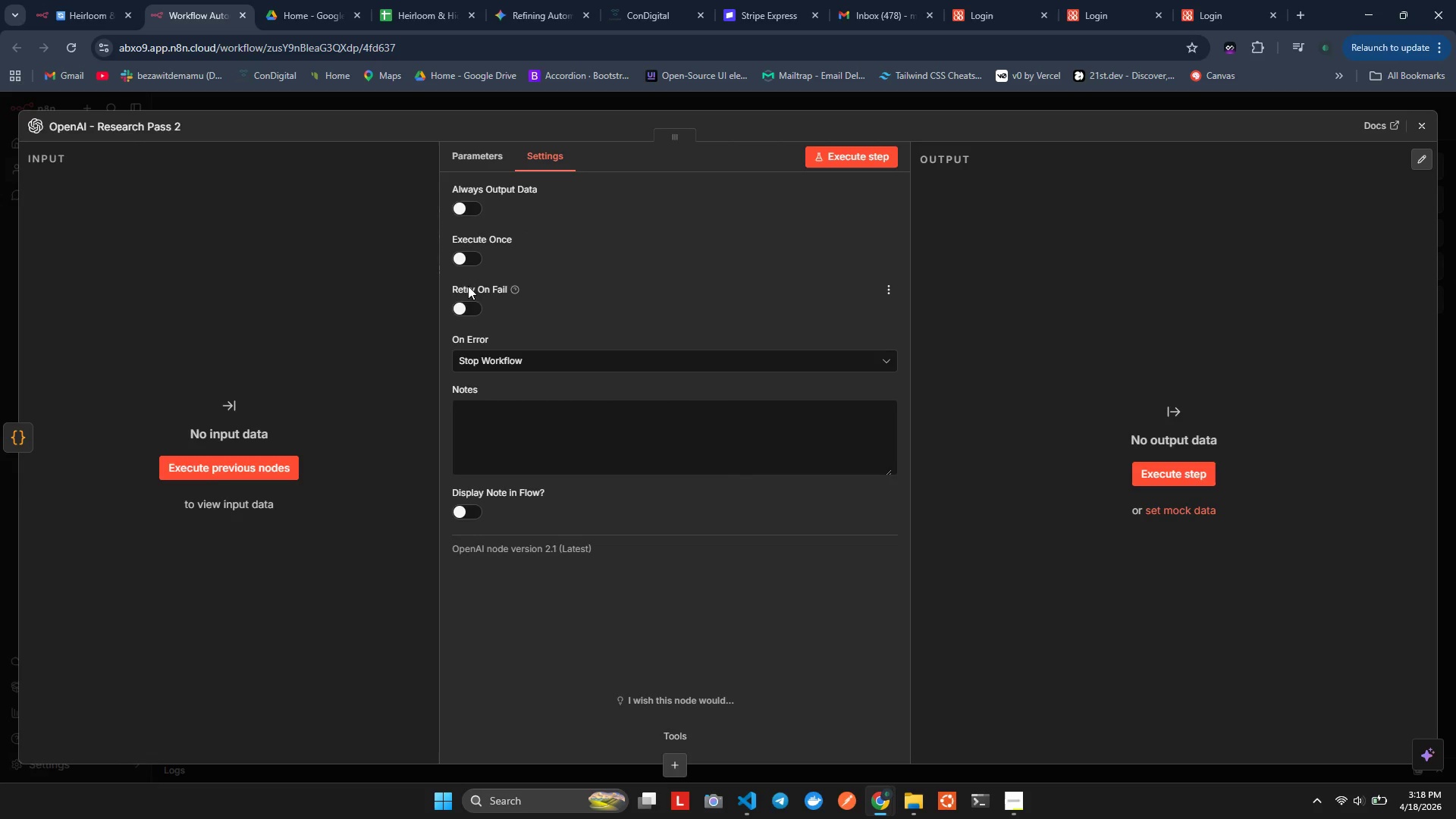 
left_click([466, 297])
 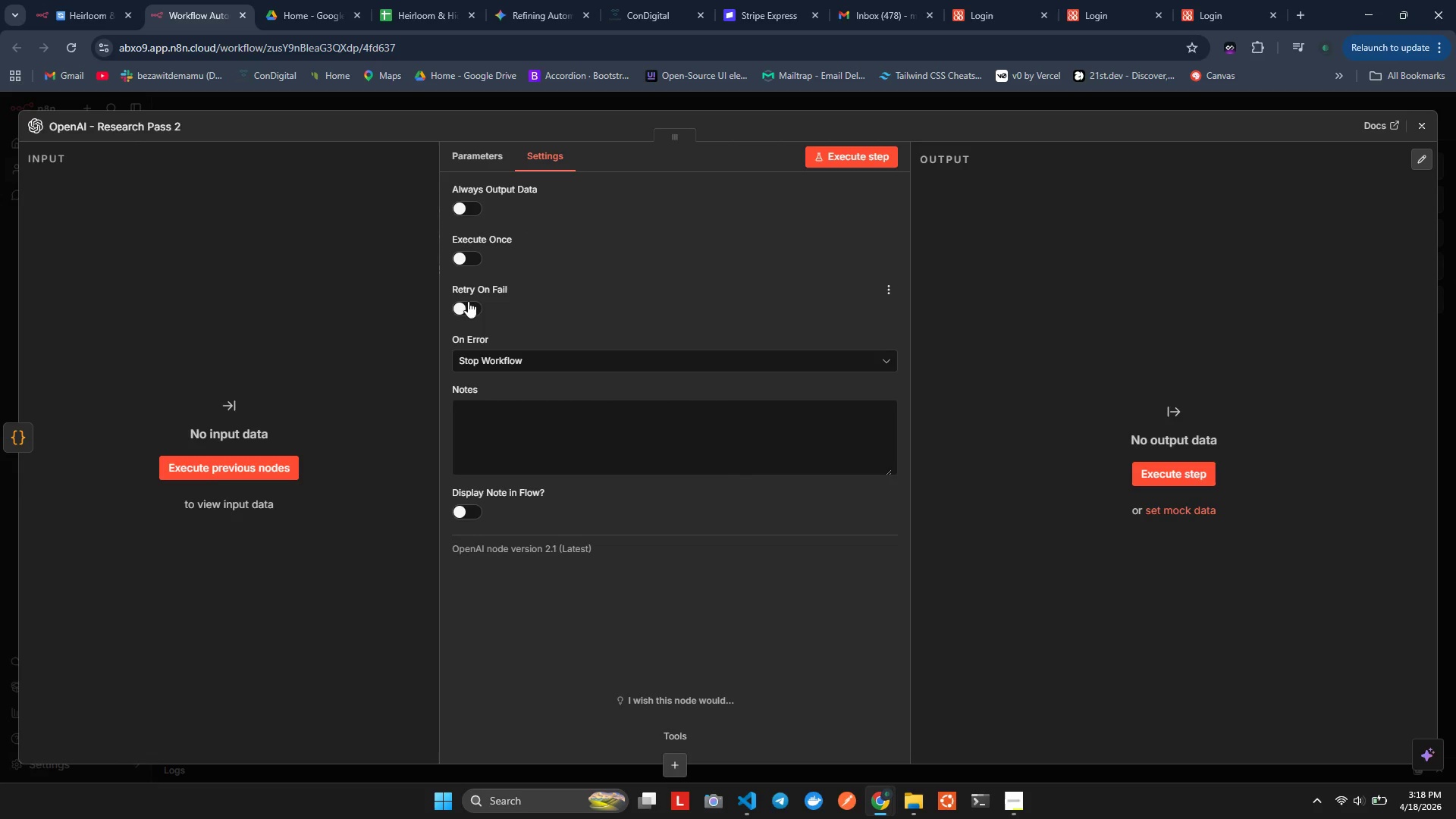 
left_click([468, 301])
 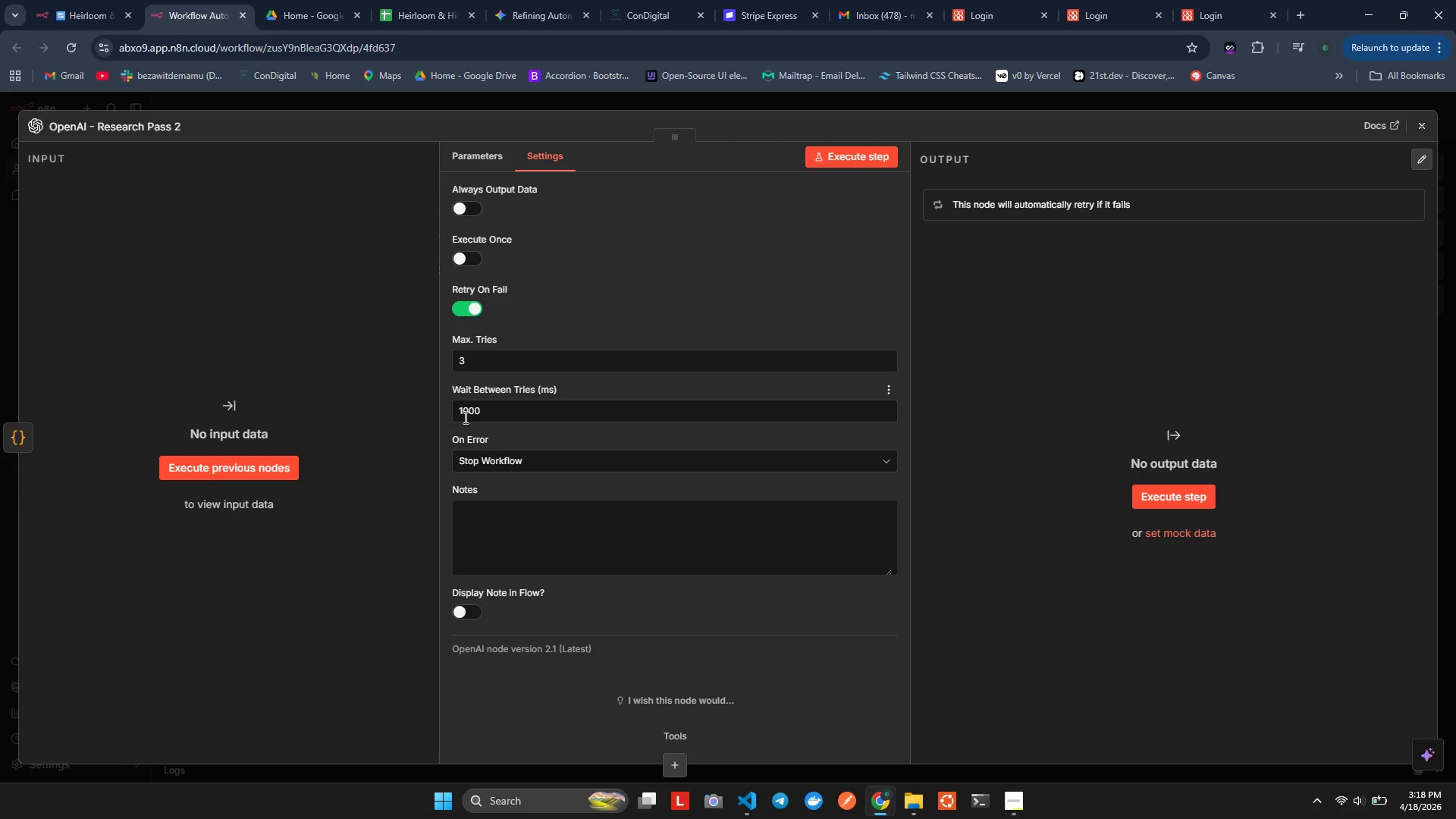 
left_click_drag(start_coordinate=[464, 415], to_coordinate=[416, 420])
 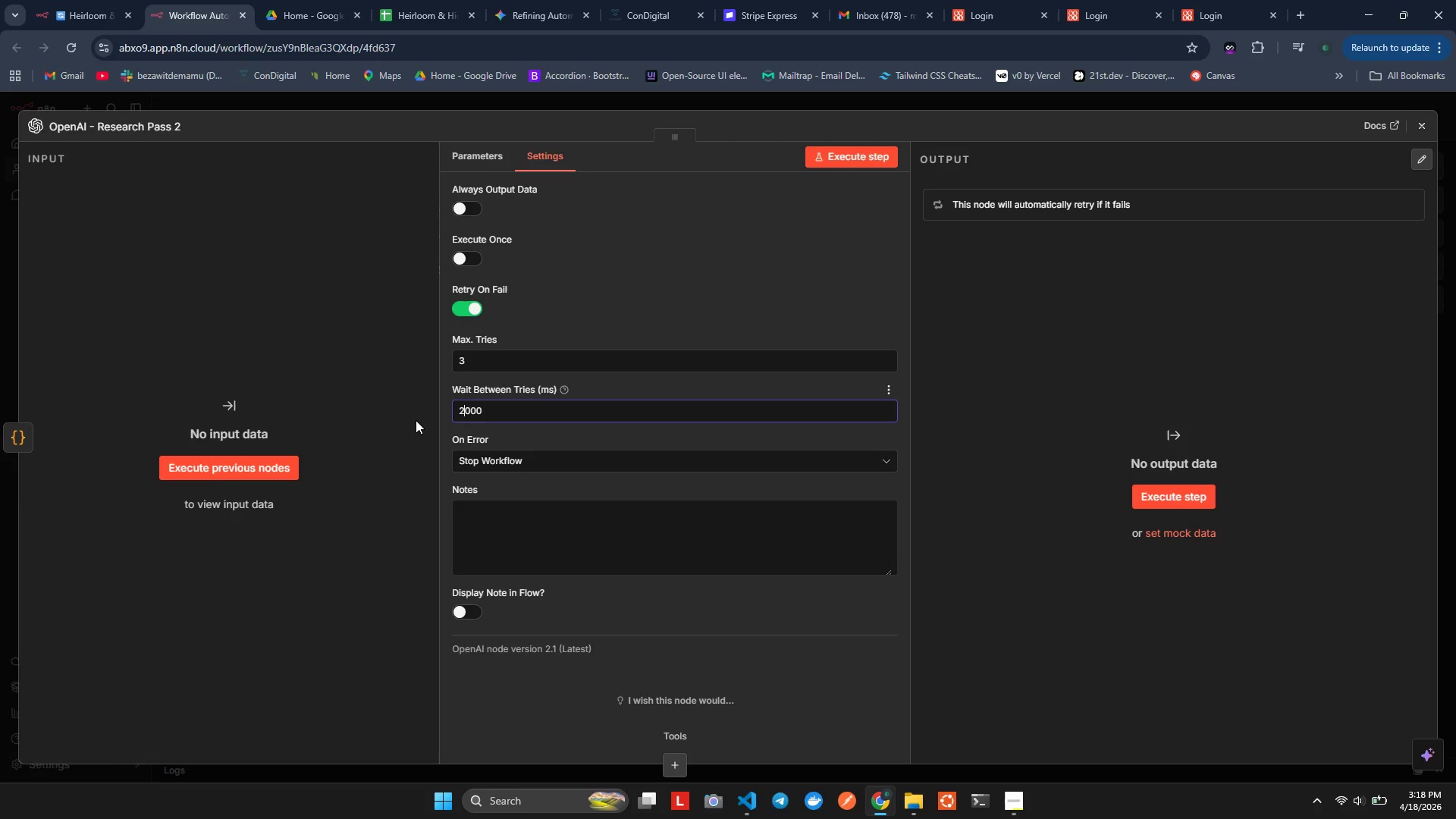 
key(2)
 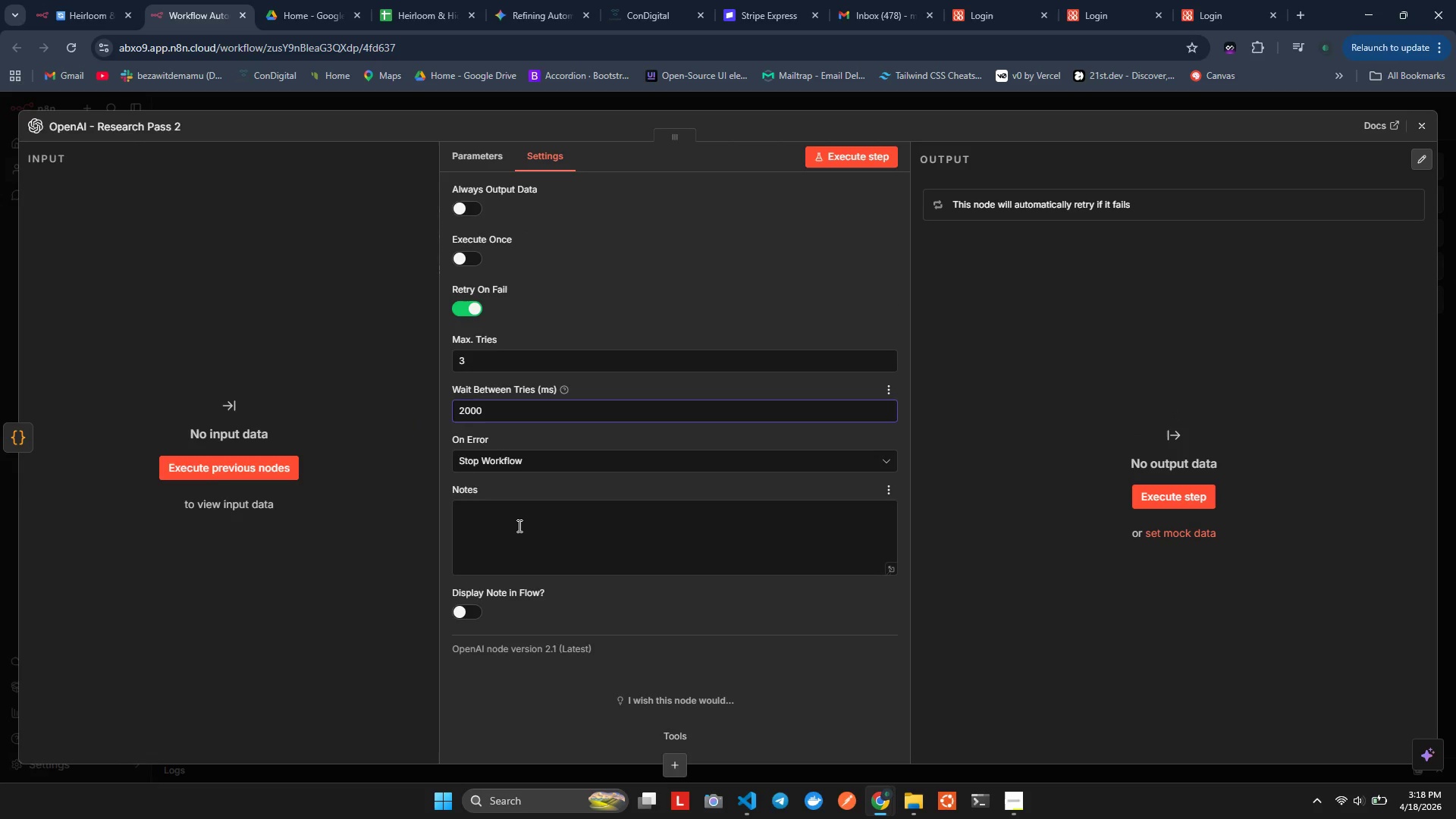 
left_click([518, 526])
 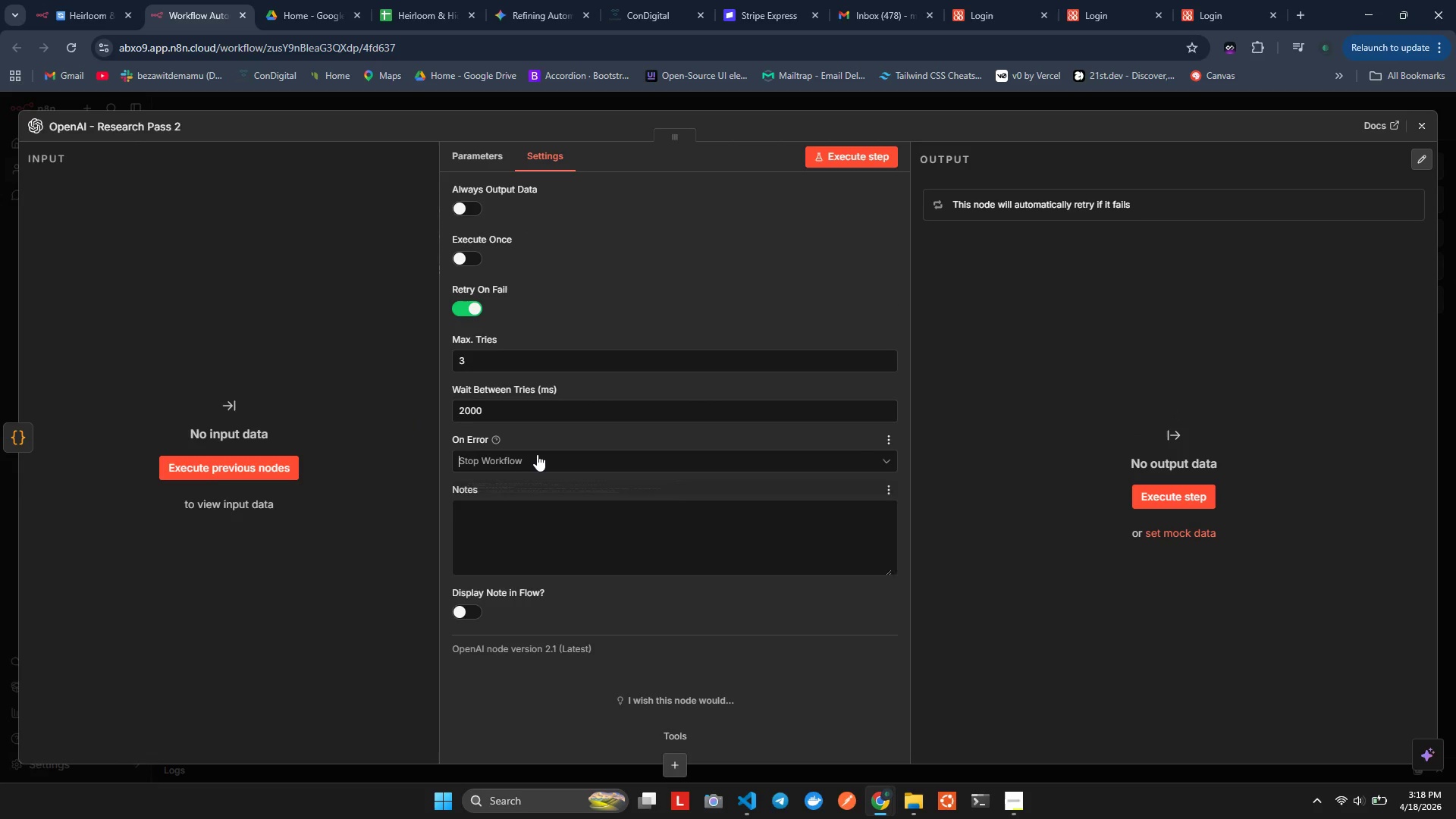 
left_click([537, 454])
 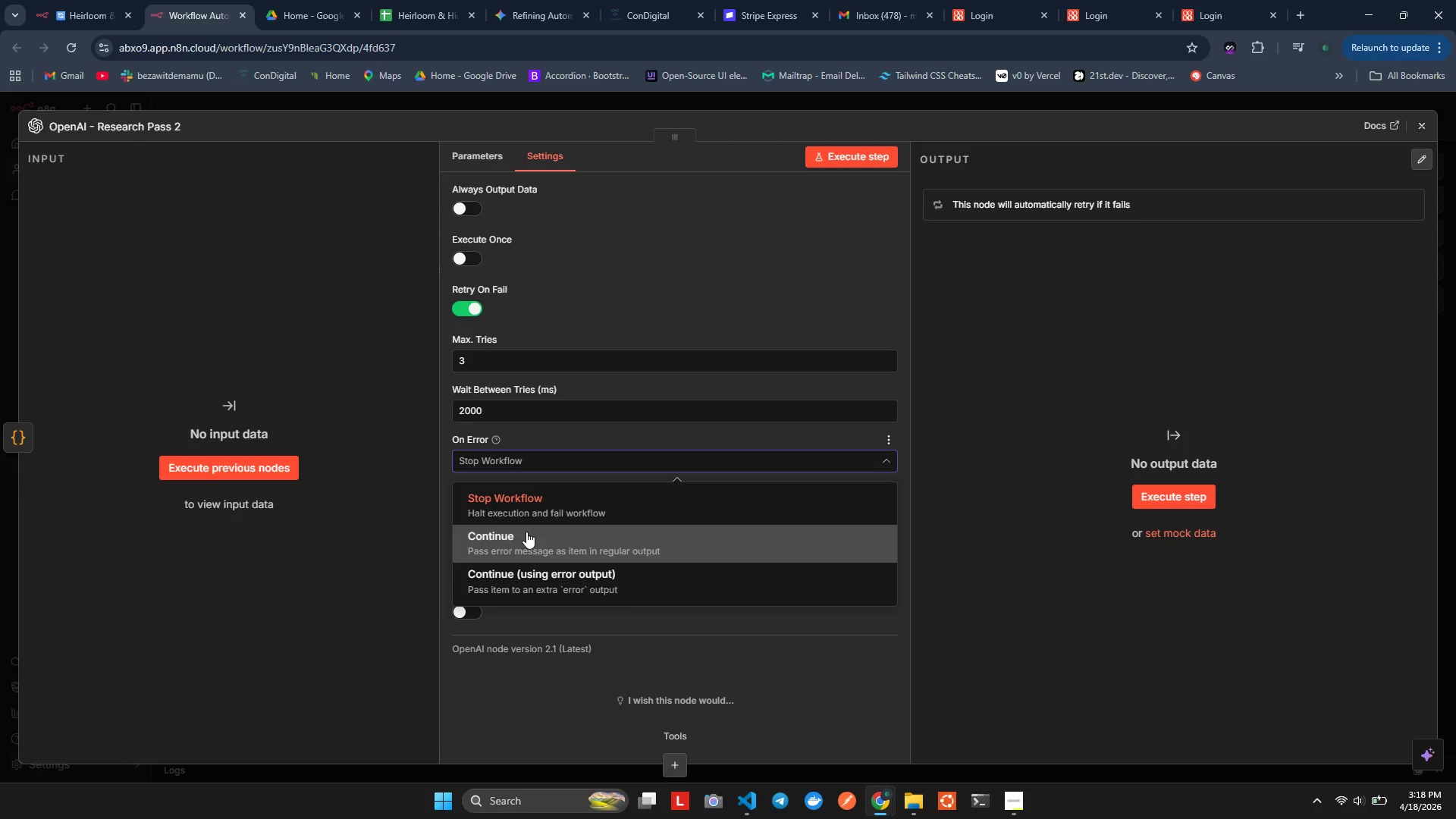 
left_click([526, 532])
 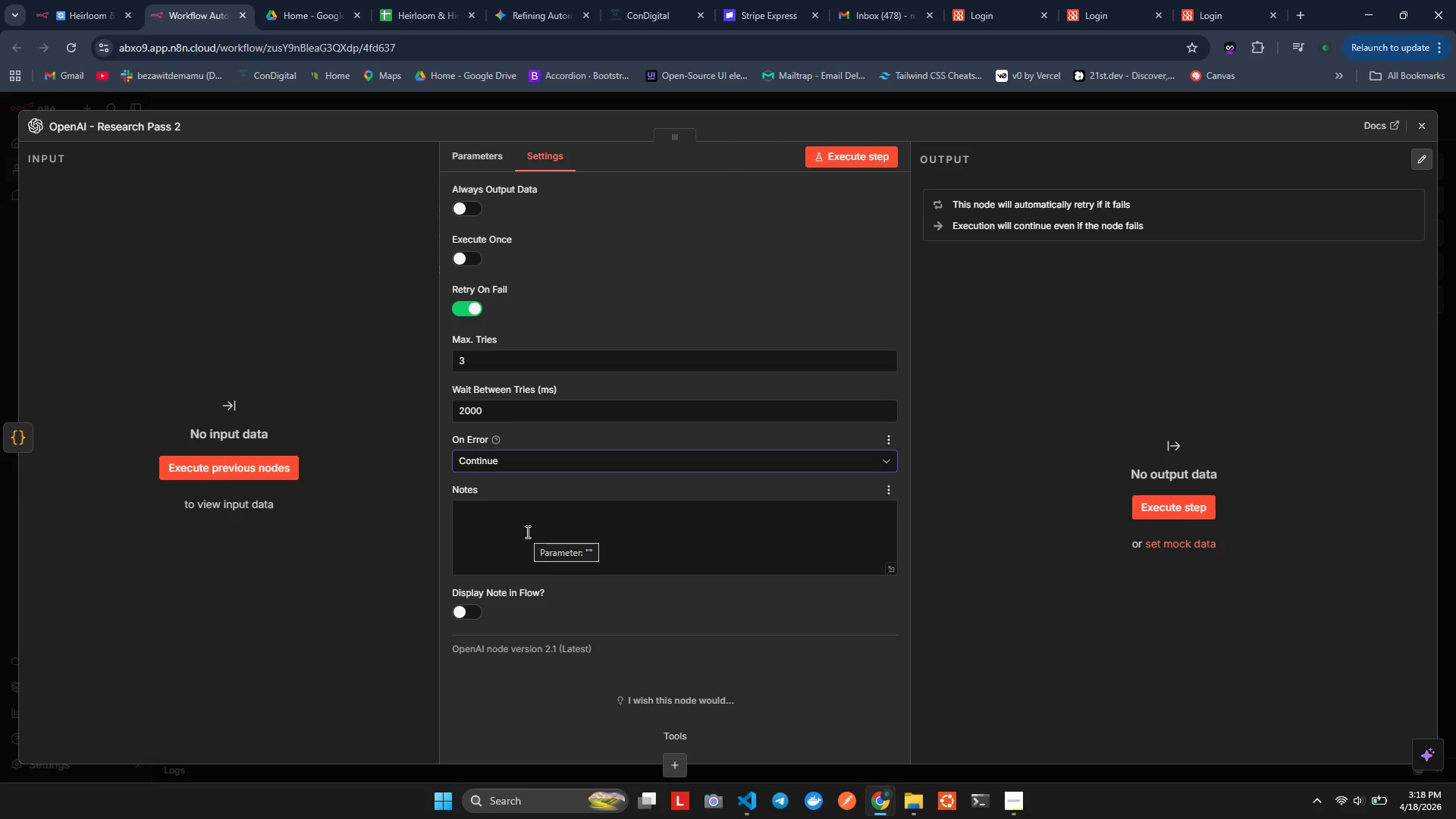 
left_click([526, 532])
 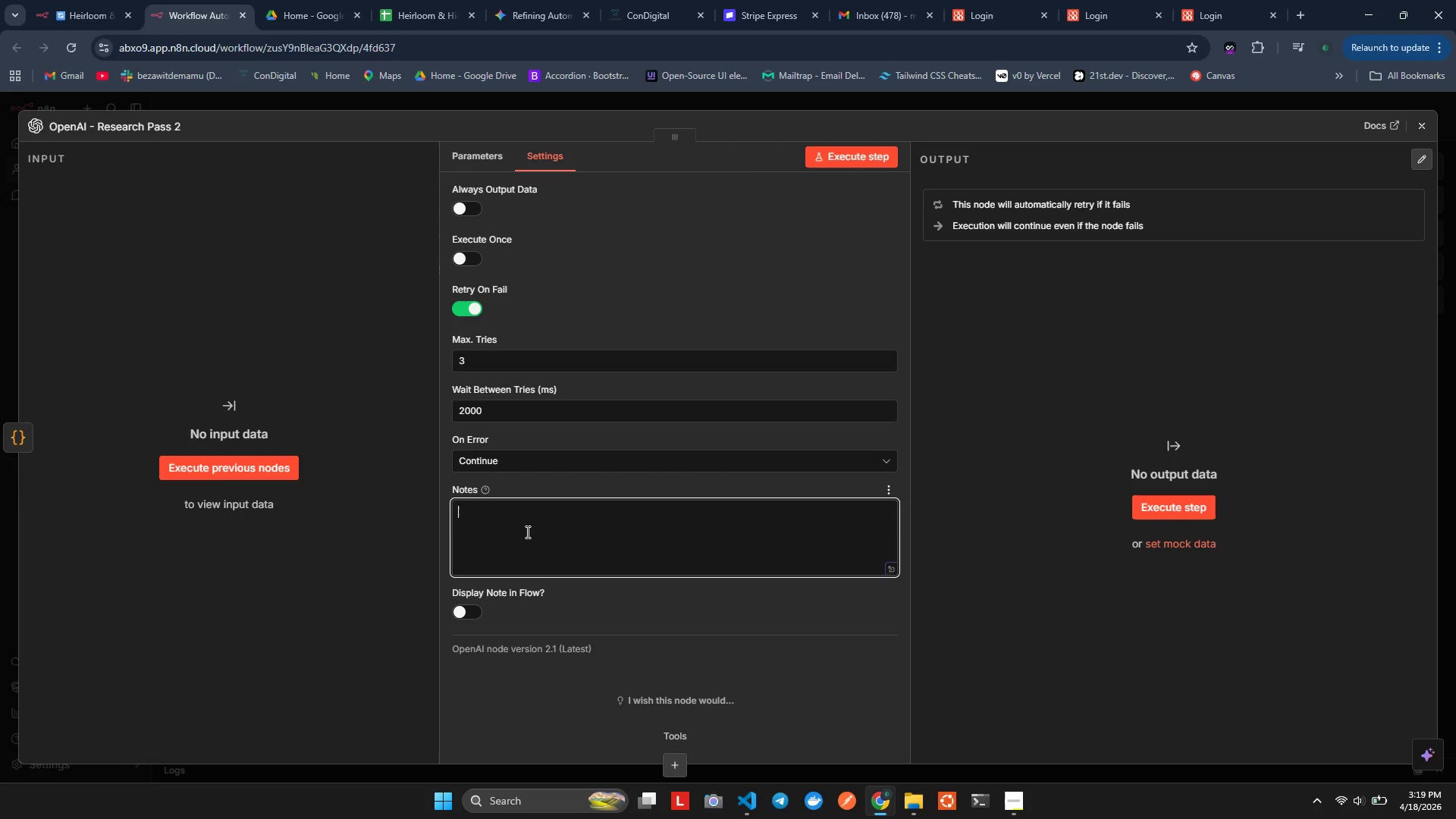 
wait(61.31)
 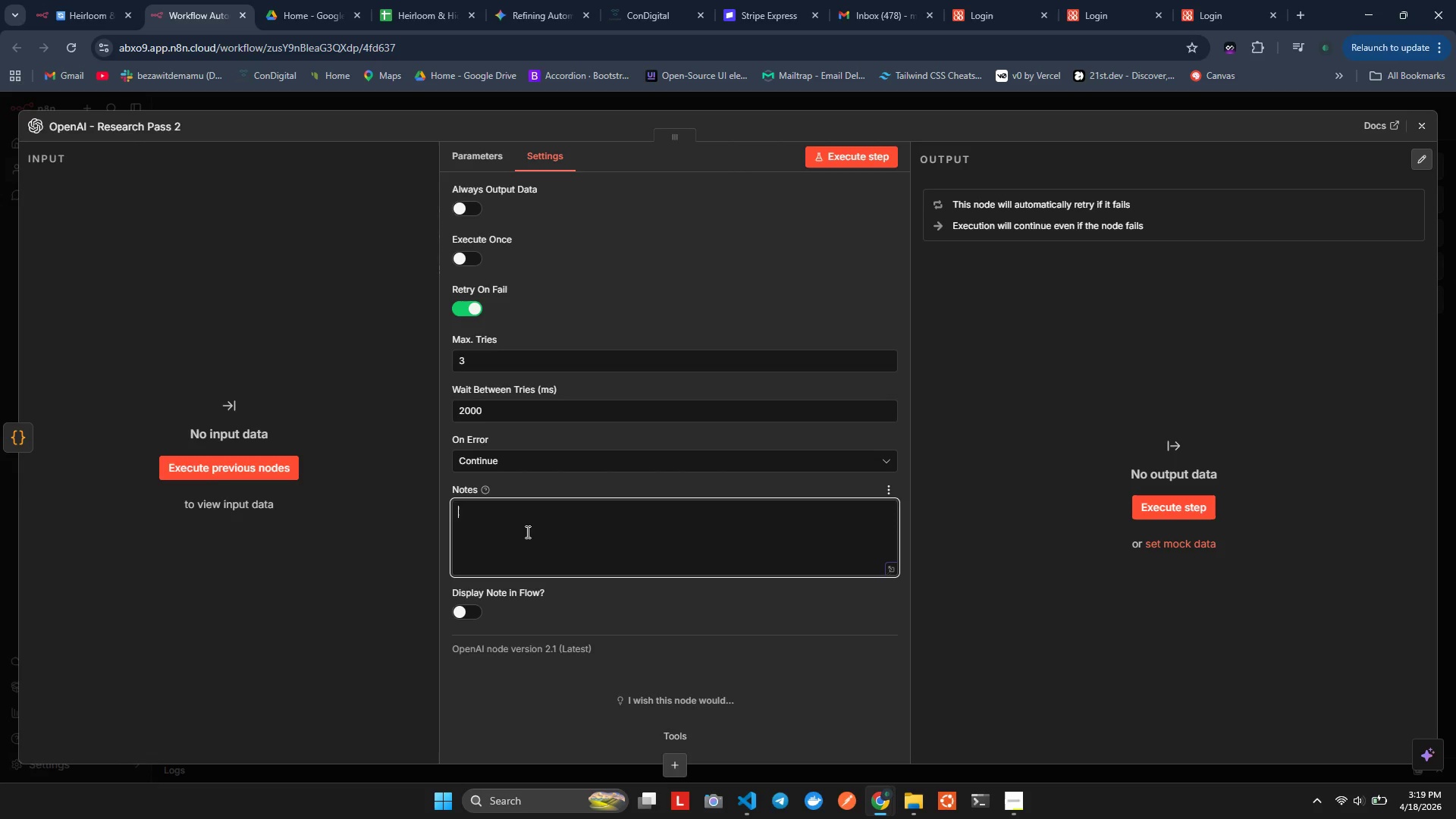 
key(Alt+Tab)
 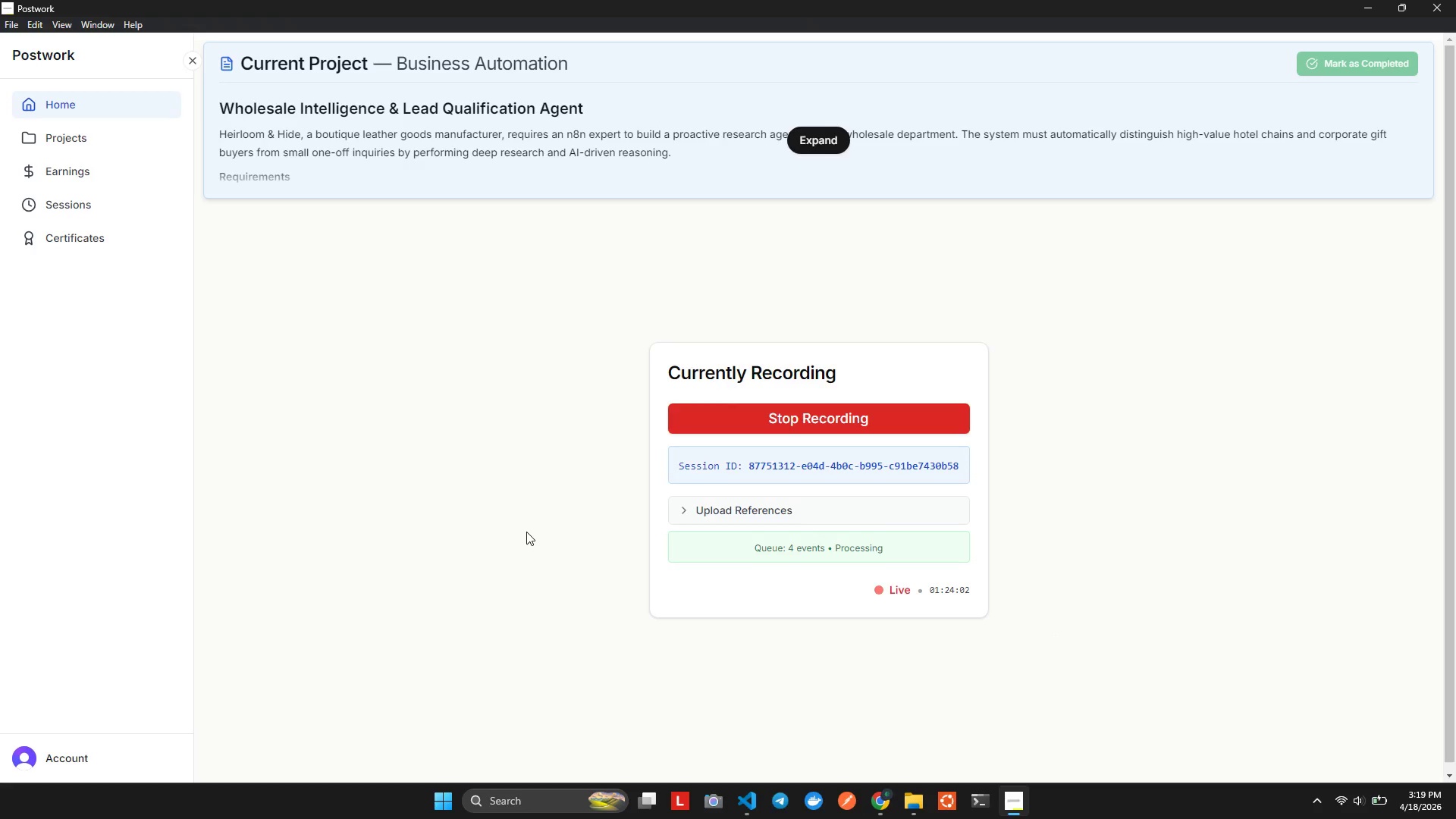 
key(Alt+AltLeft)